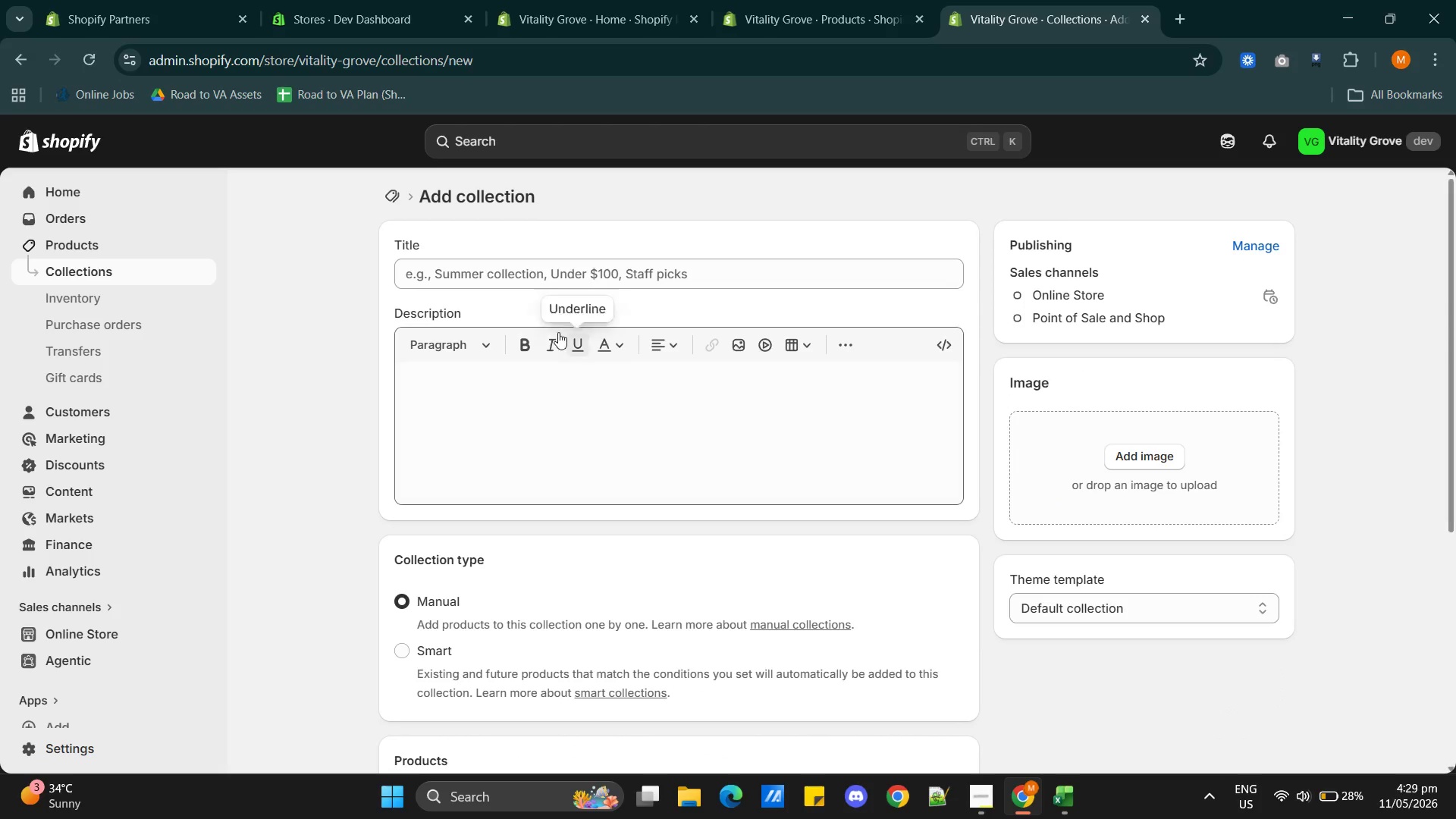 
left_click([549, 275])
 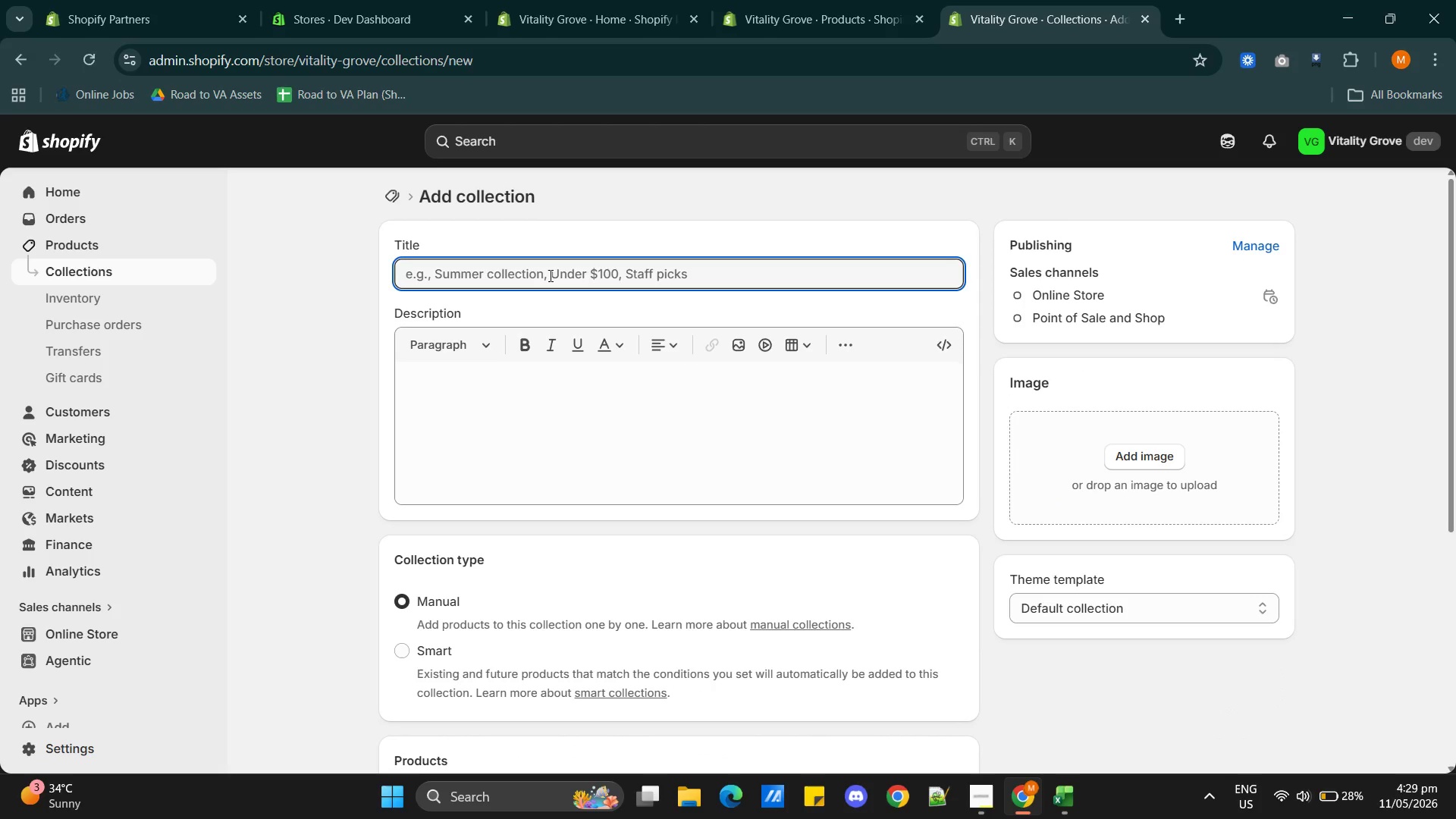 
type(Digestion)
 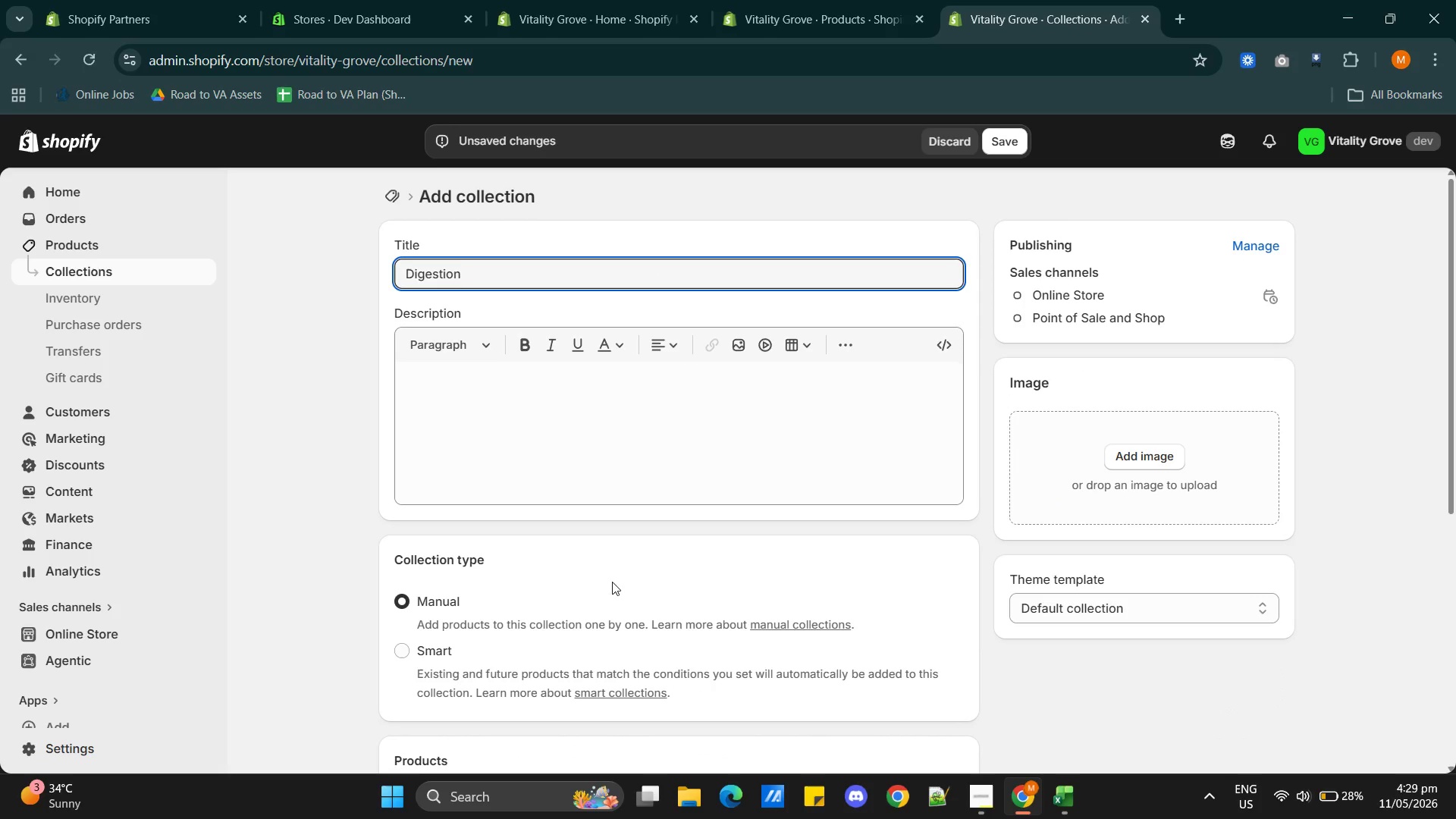 
scroll: coordinate [618, 625], scroll_direction: down, amount: 3.0
 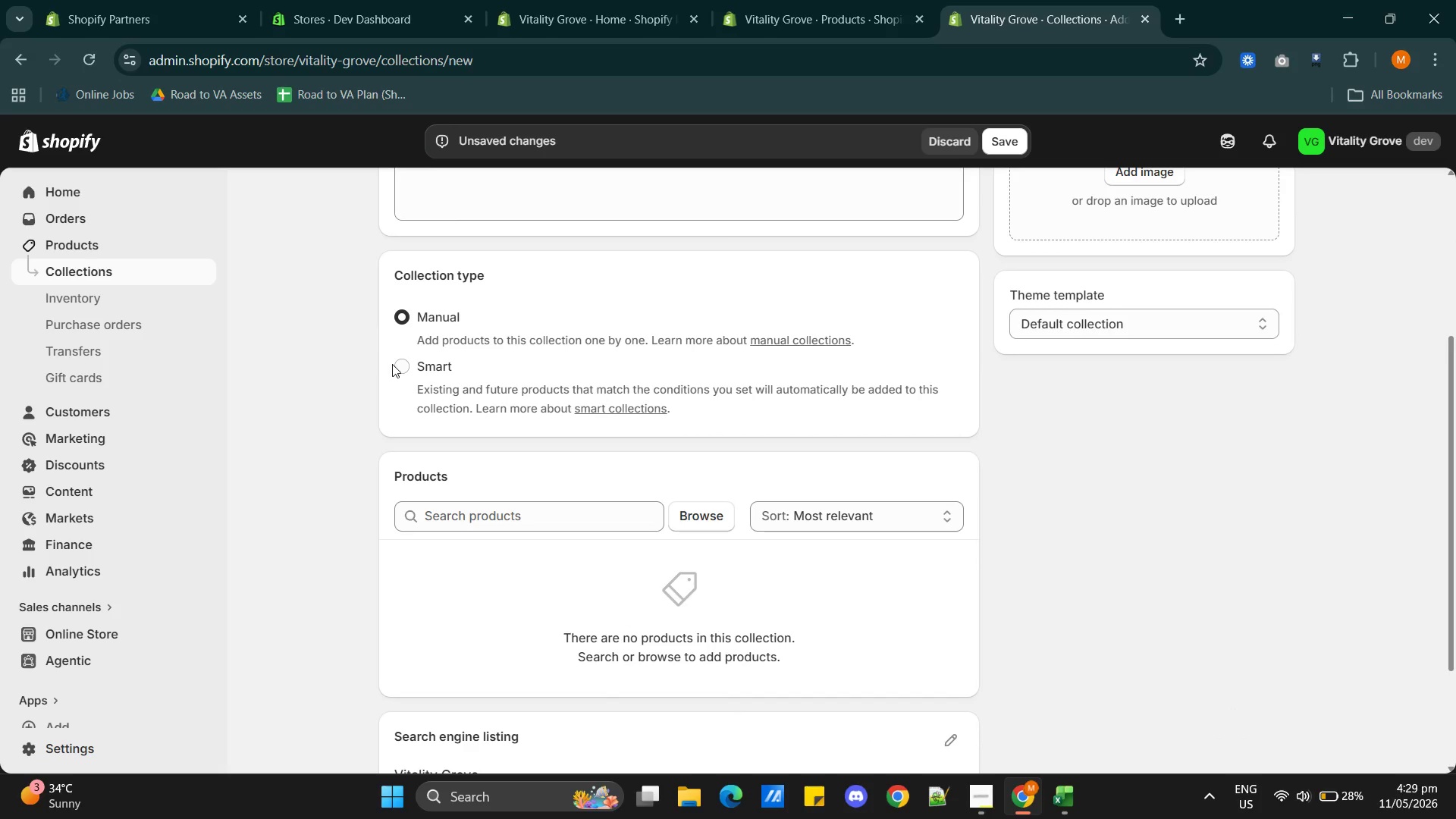 
left_click([401, 366])
 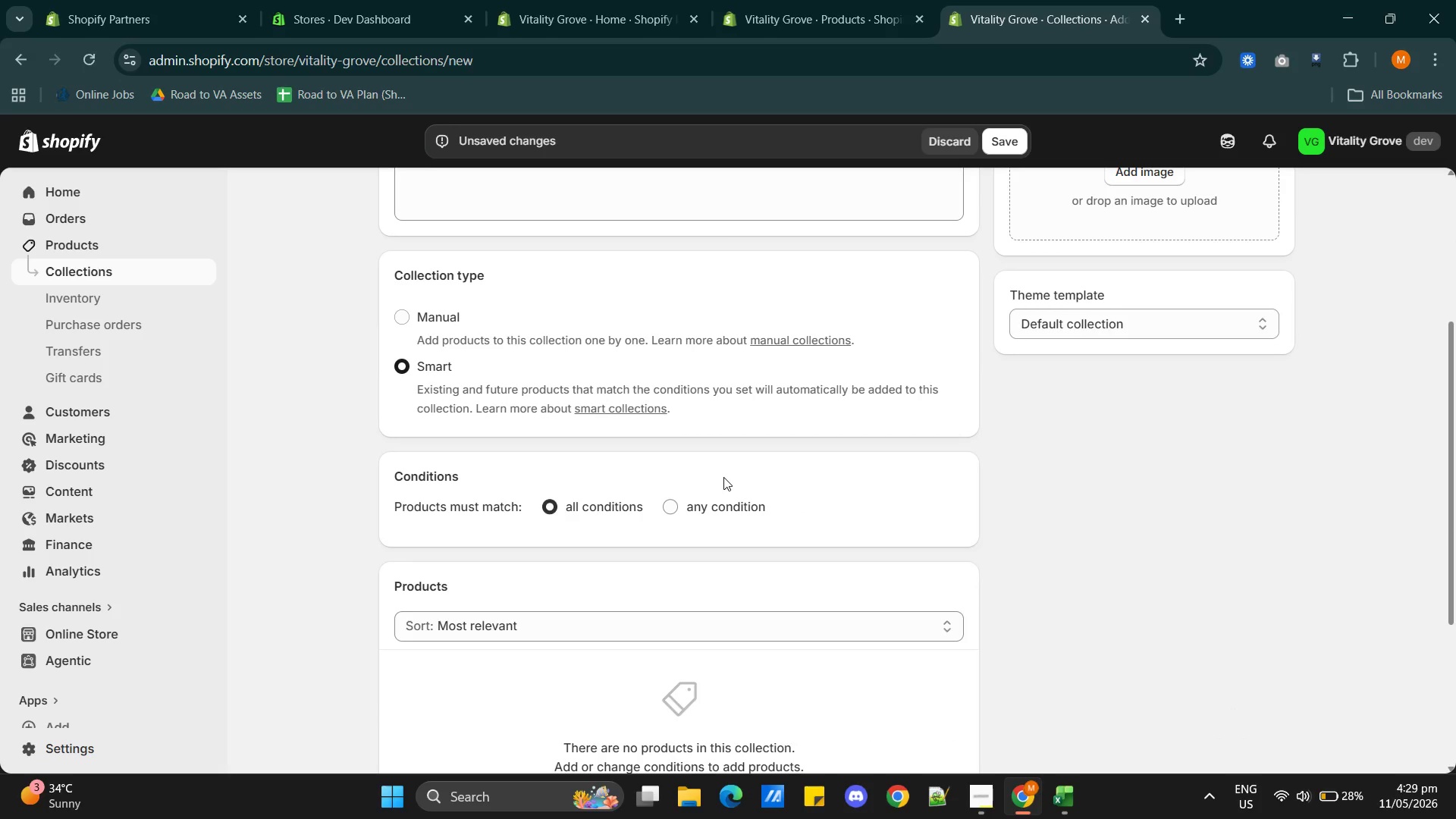 
scroll: coordinate [730, 479], scroll_direction: down, amount: 2.0
 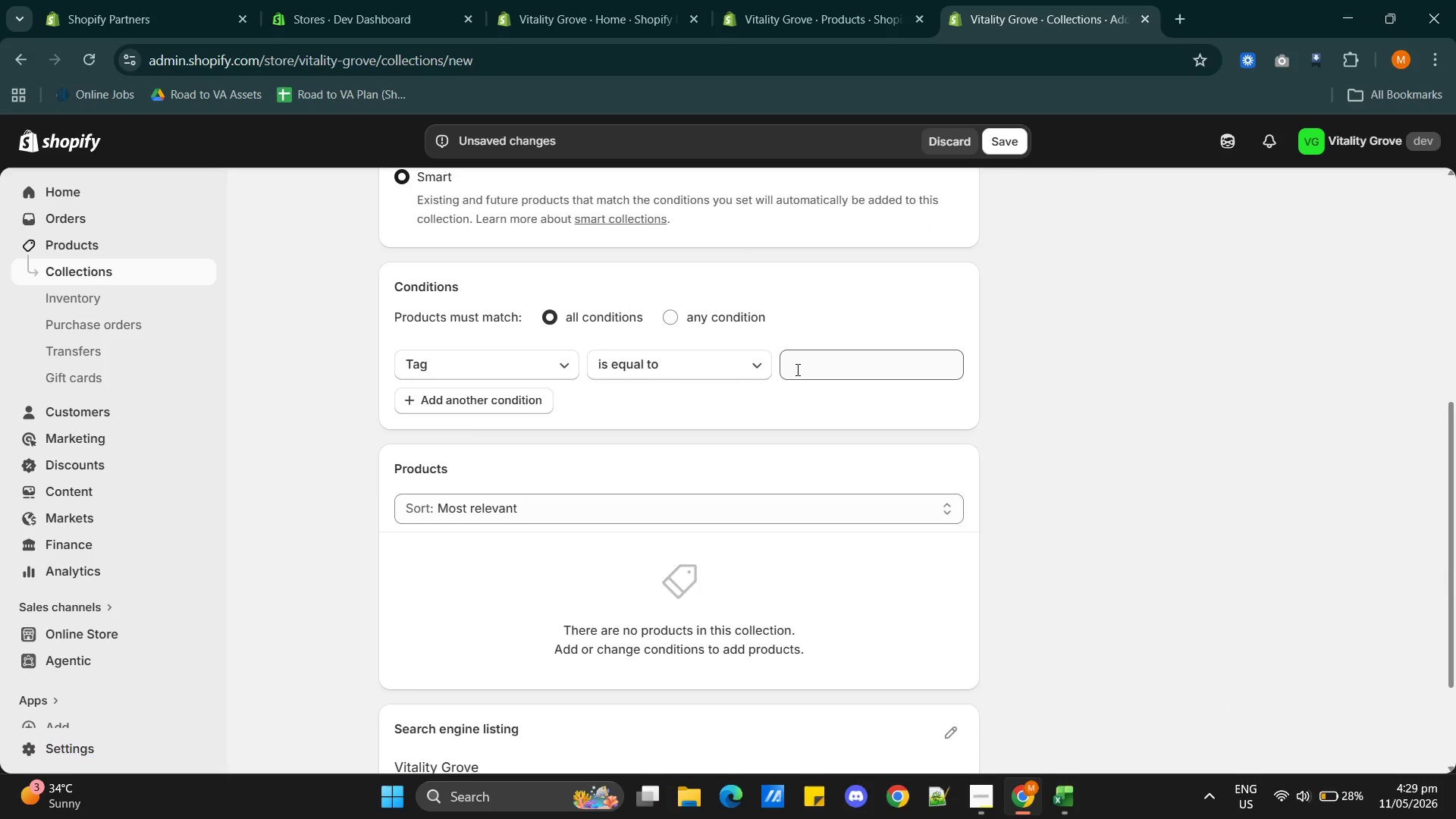 
left_click([801, 369])
 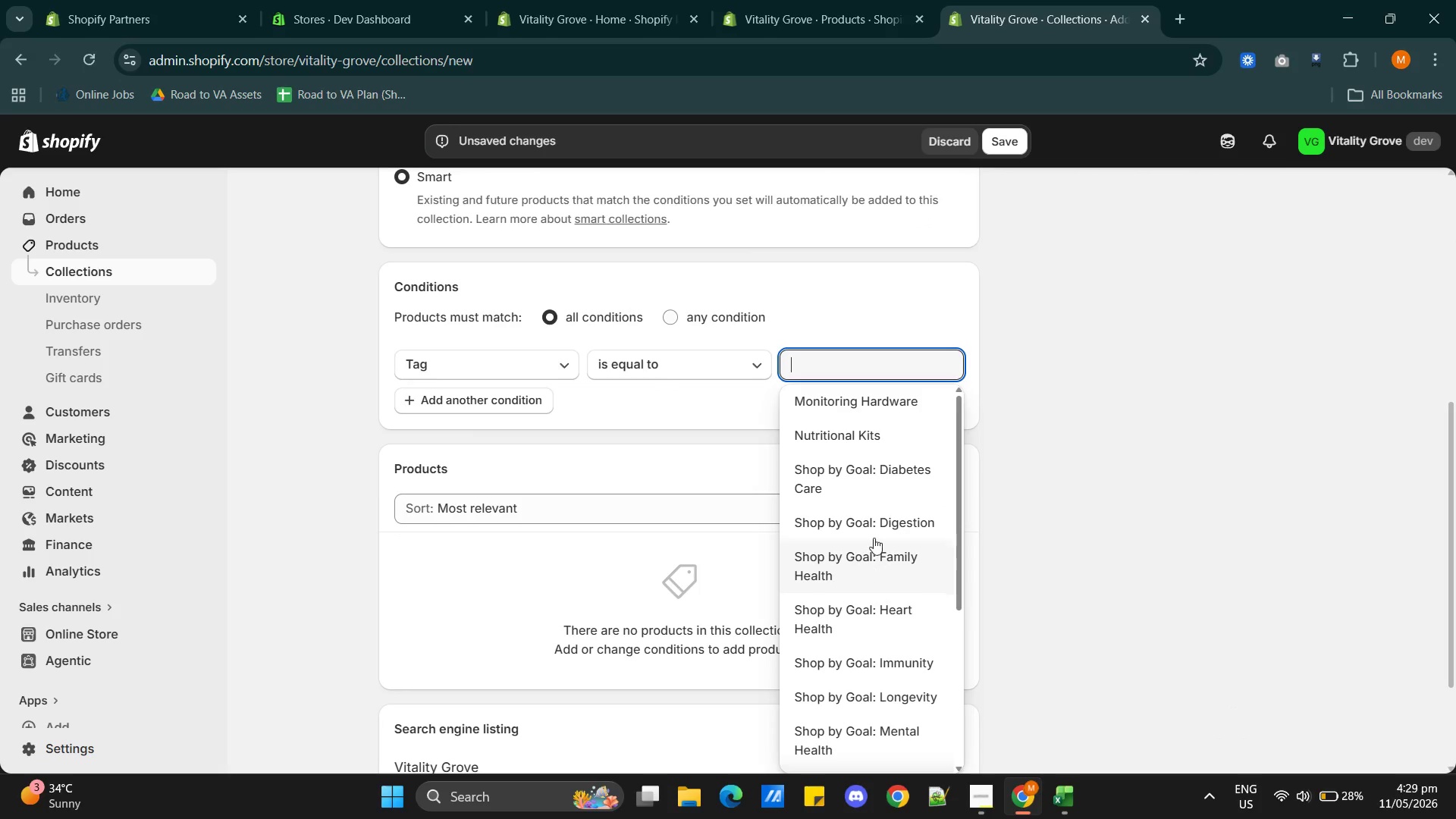 
left_click([880, 522])
 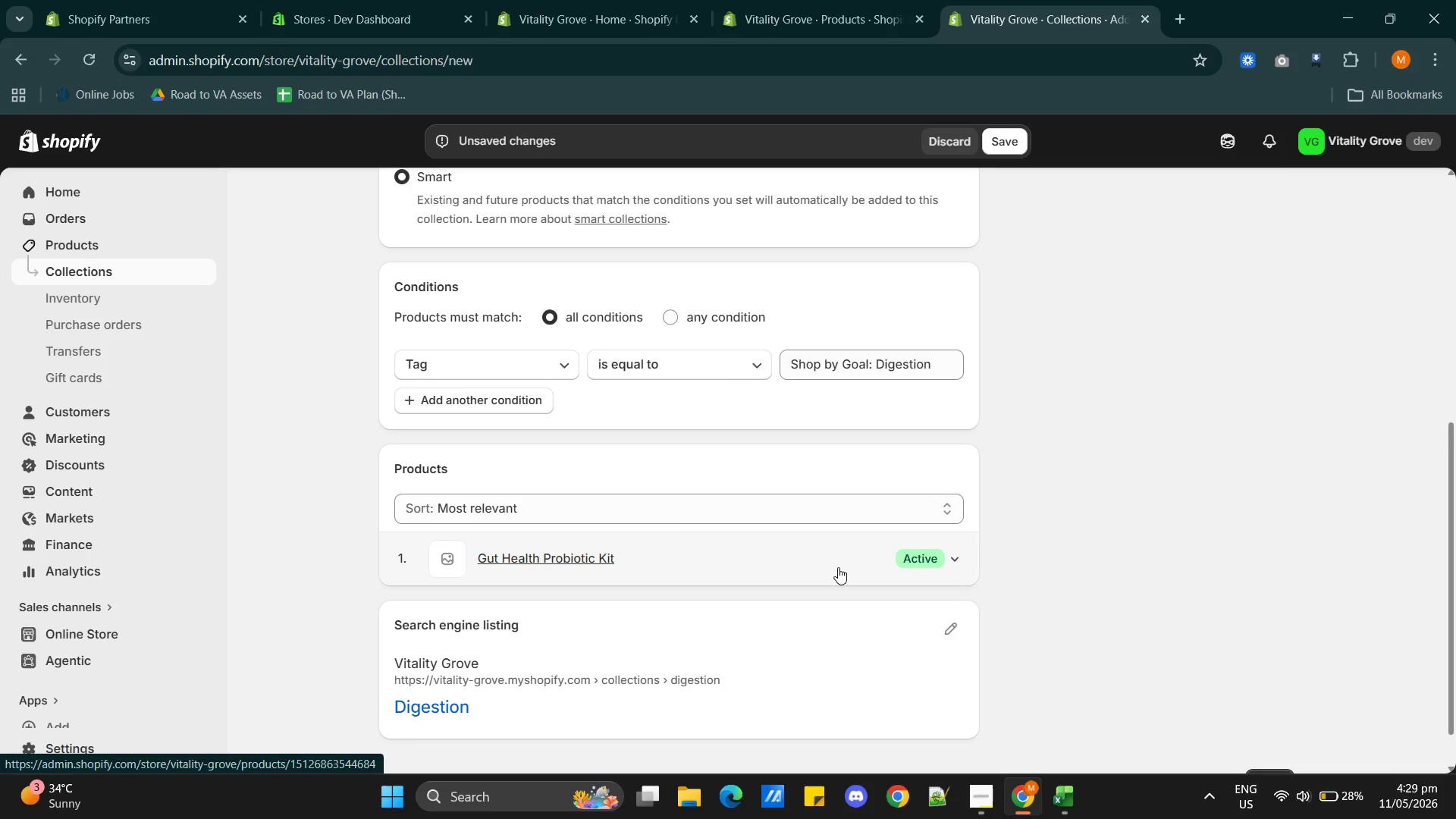 
scroll: coordinate [838, 566], scroll_direction: up, amount: 2.0
 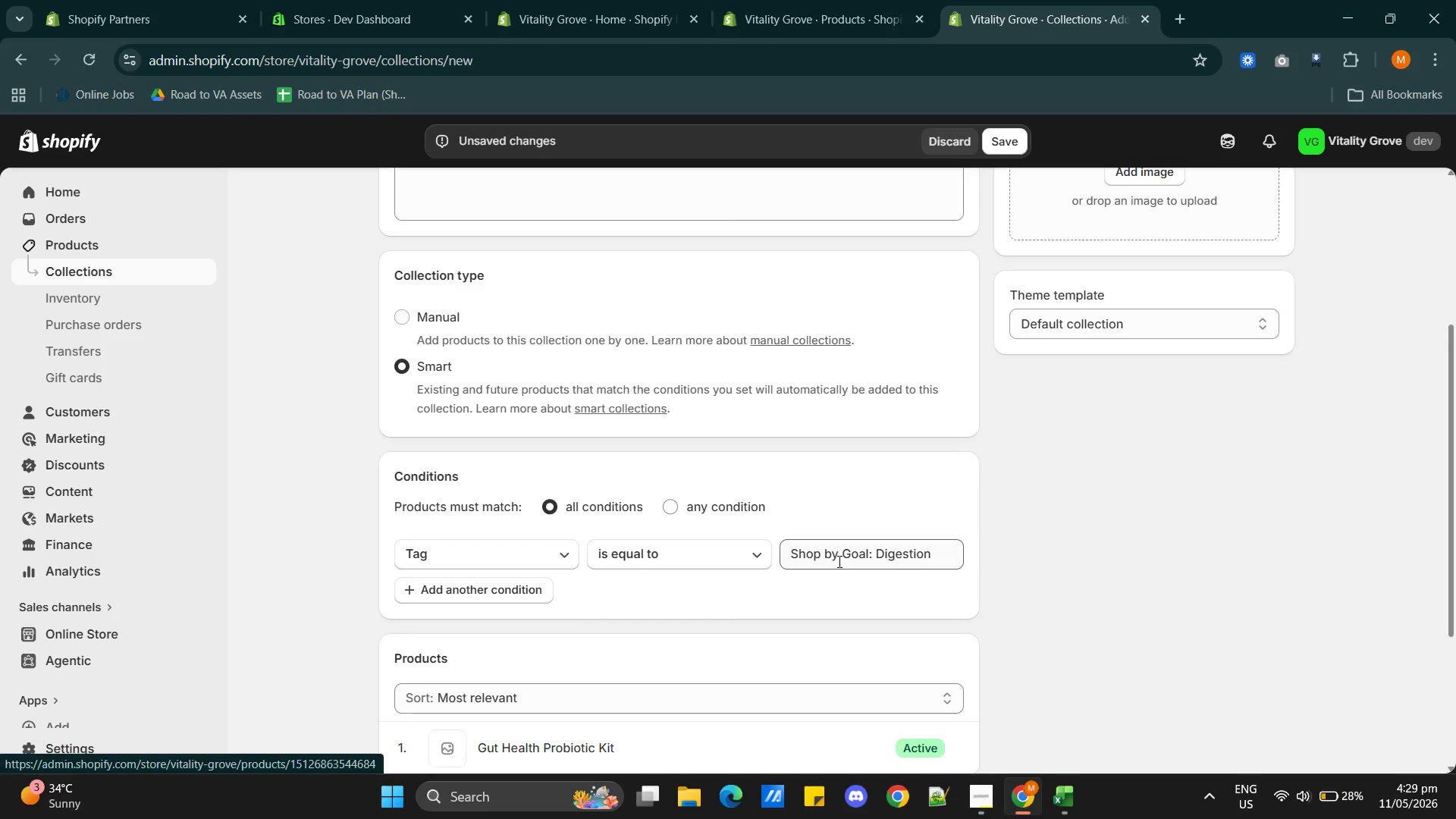 
scroll: coordinate [838, 561], scroll_direction: down, amount: 2.0
 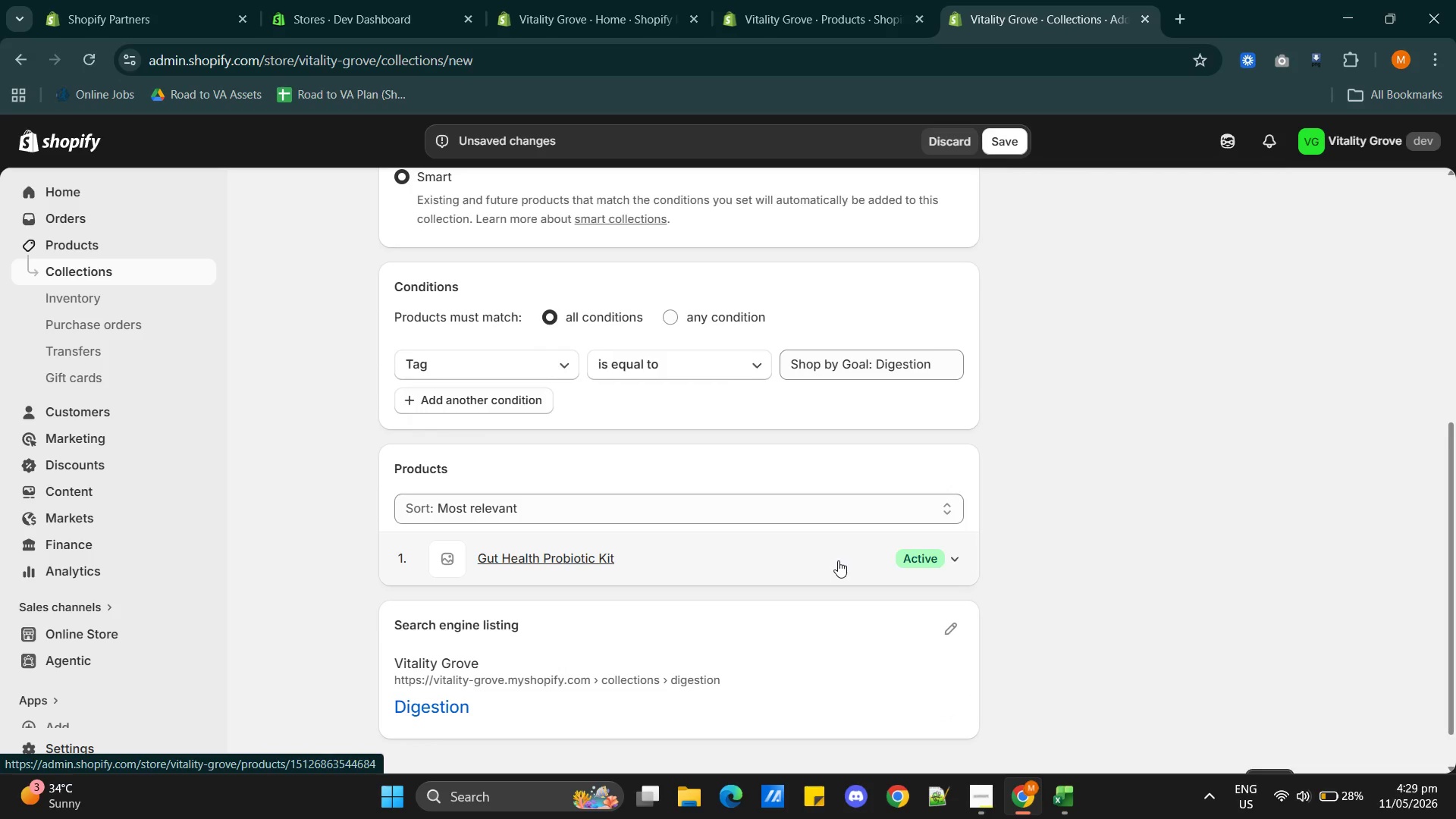 
scroll: coordinate [838, 560], scroll_direction: none, amount: 0.0
 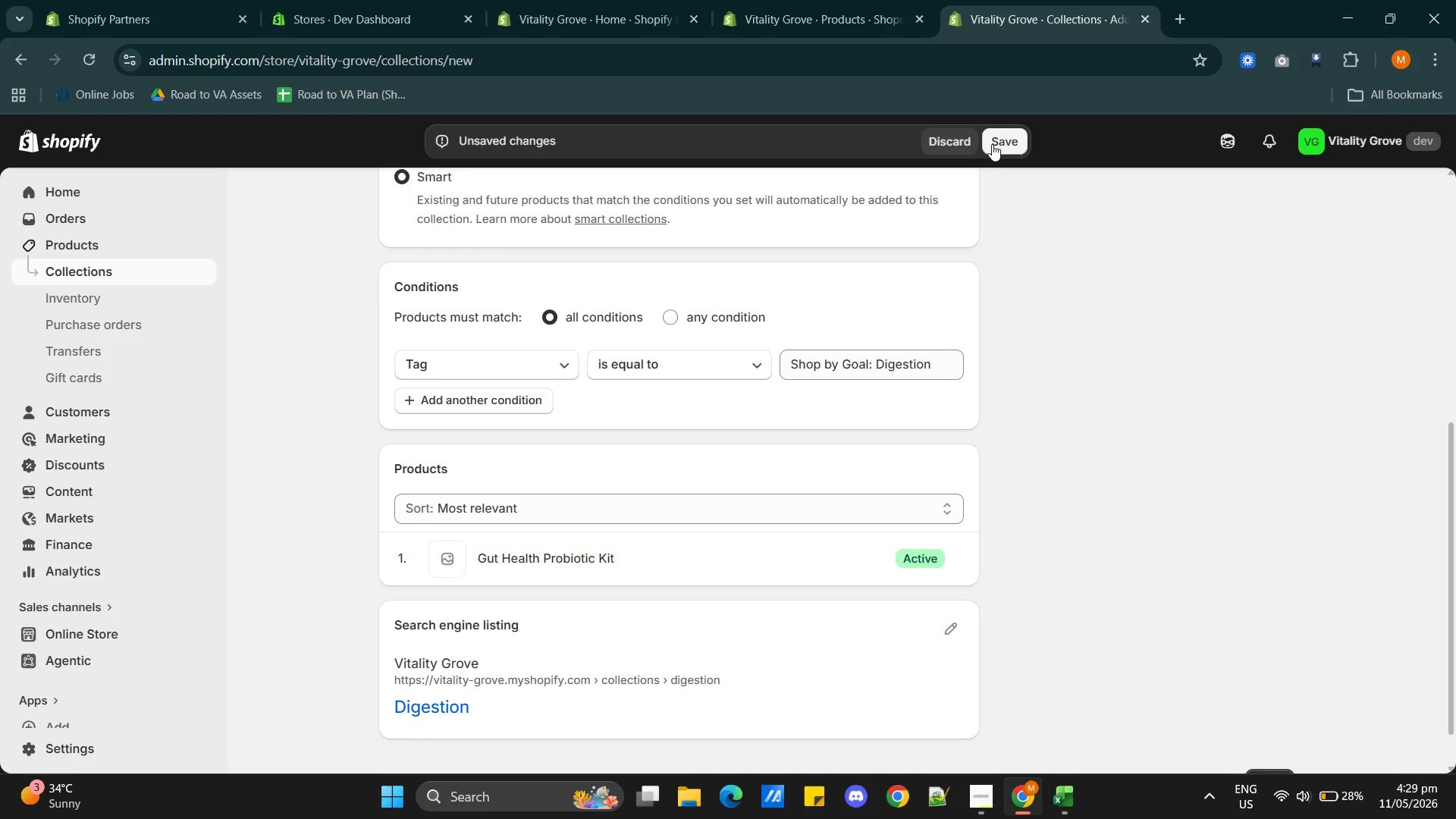 
left_click([995, 141])
 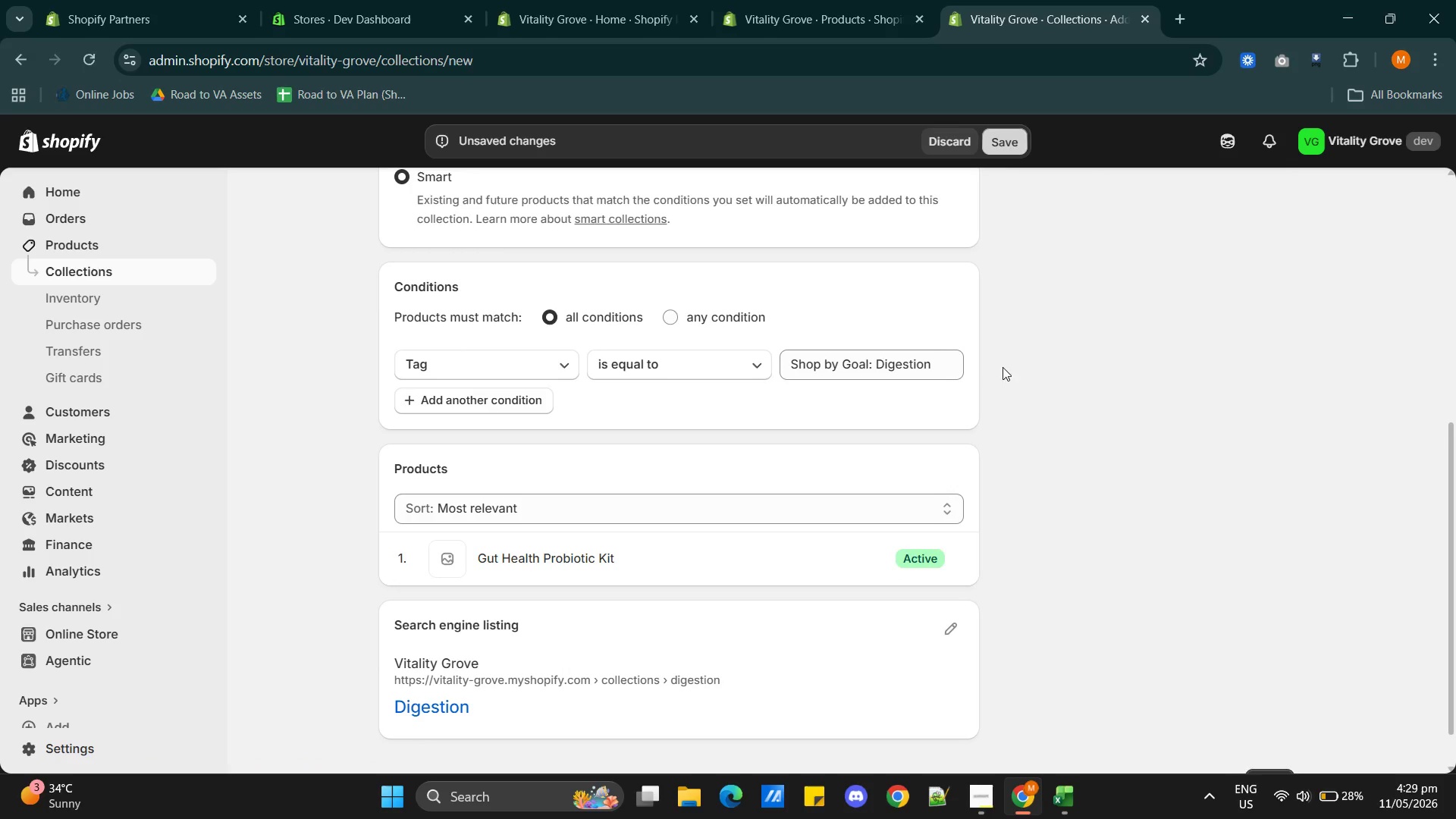 
mouse_move([967, 383])
 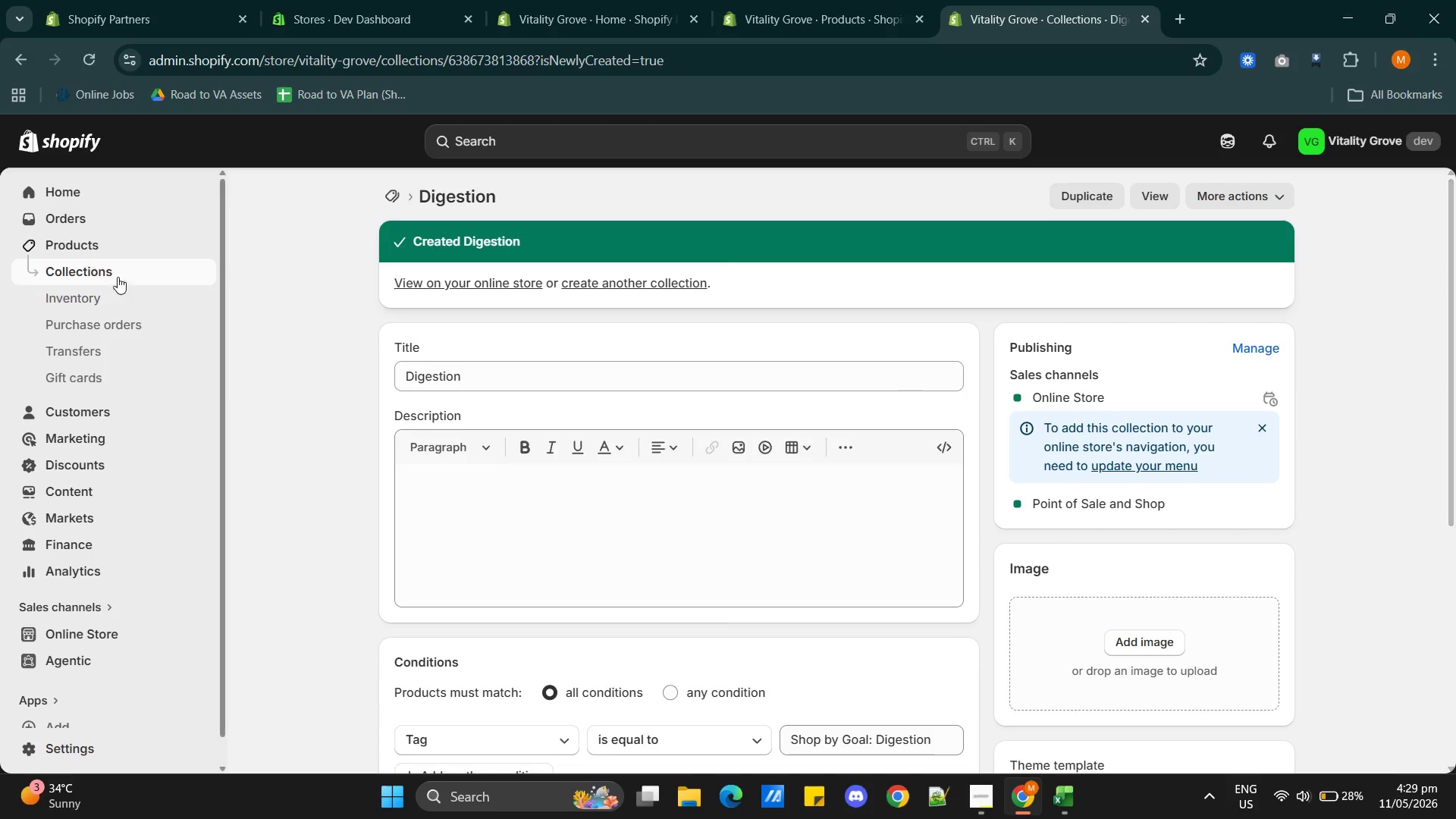 
left_click([112, 271])
 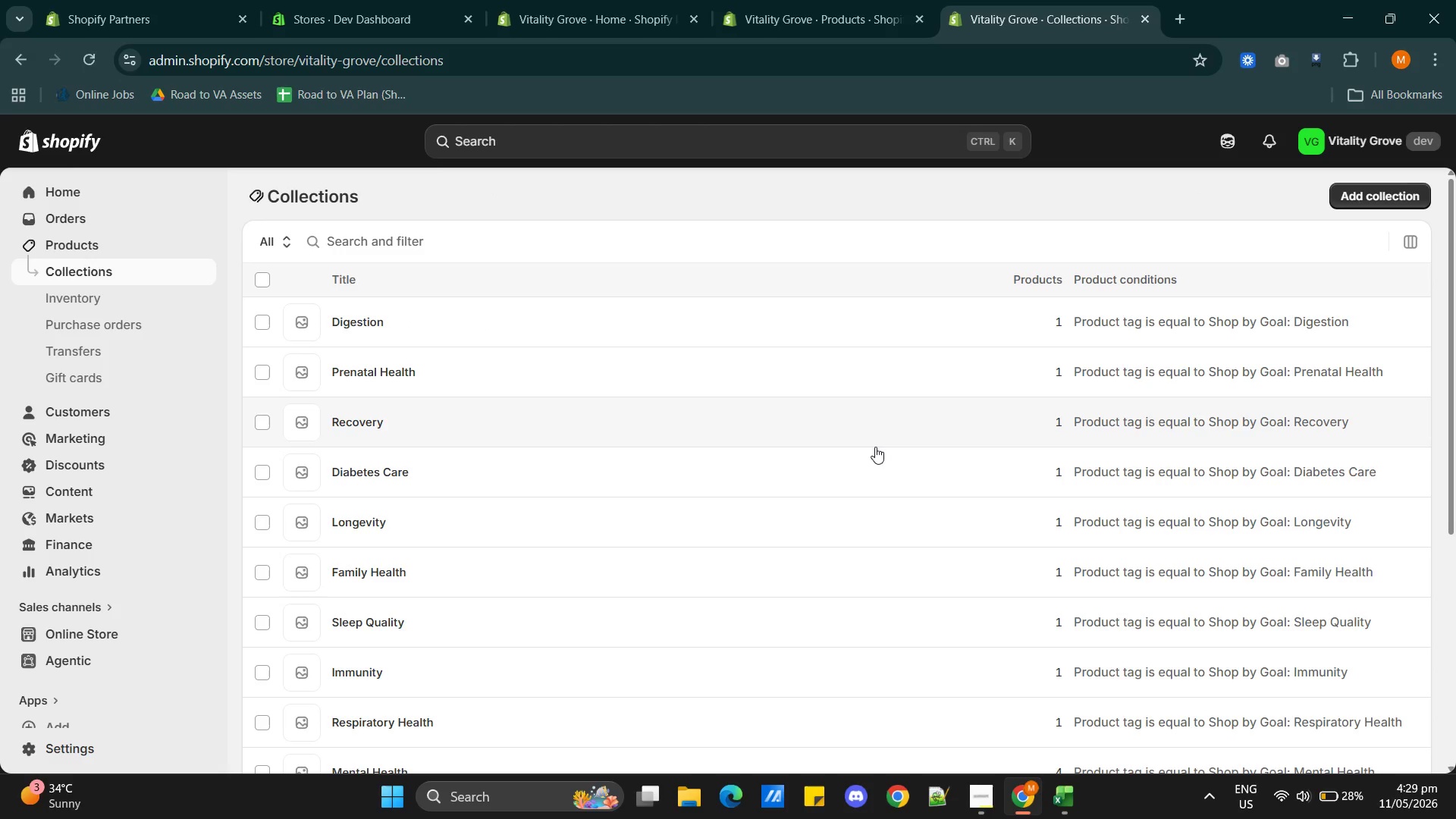 
wait(8.2)
 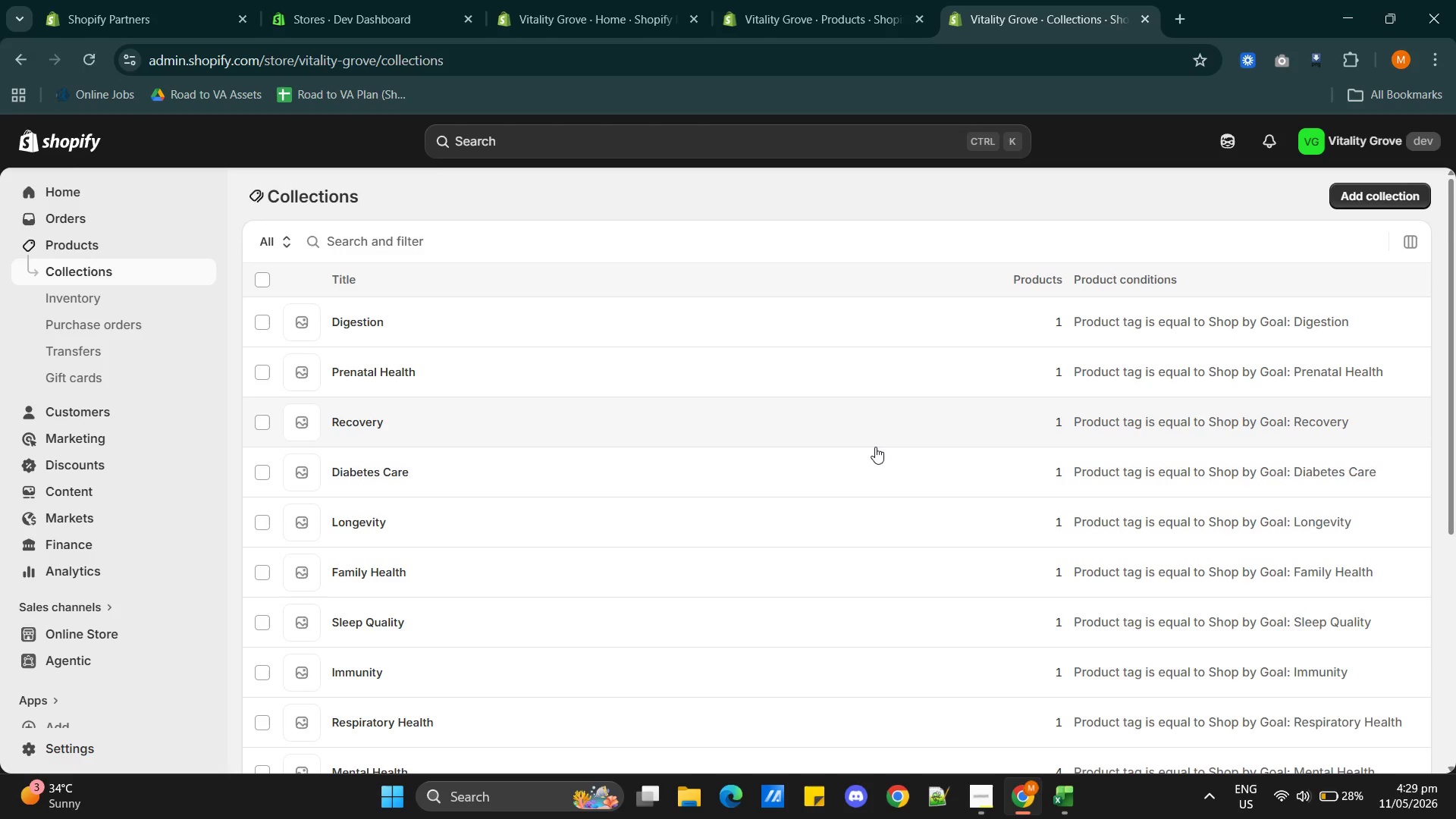 
scroll: coordinate [582, 632], scroll_direction: down, amount: 4.0
 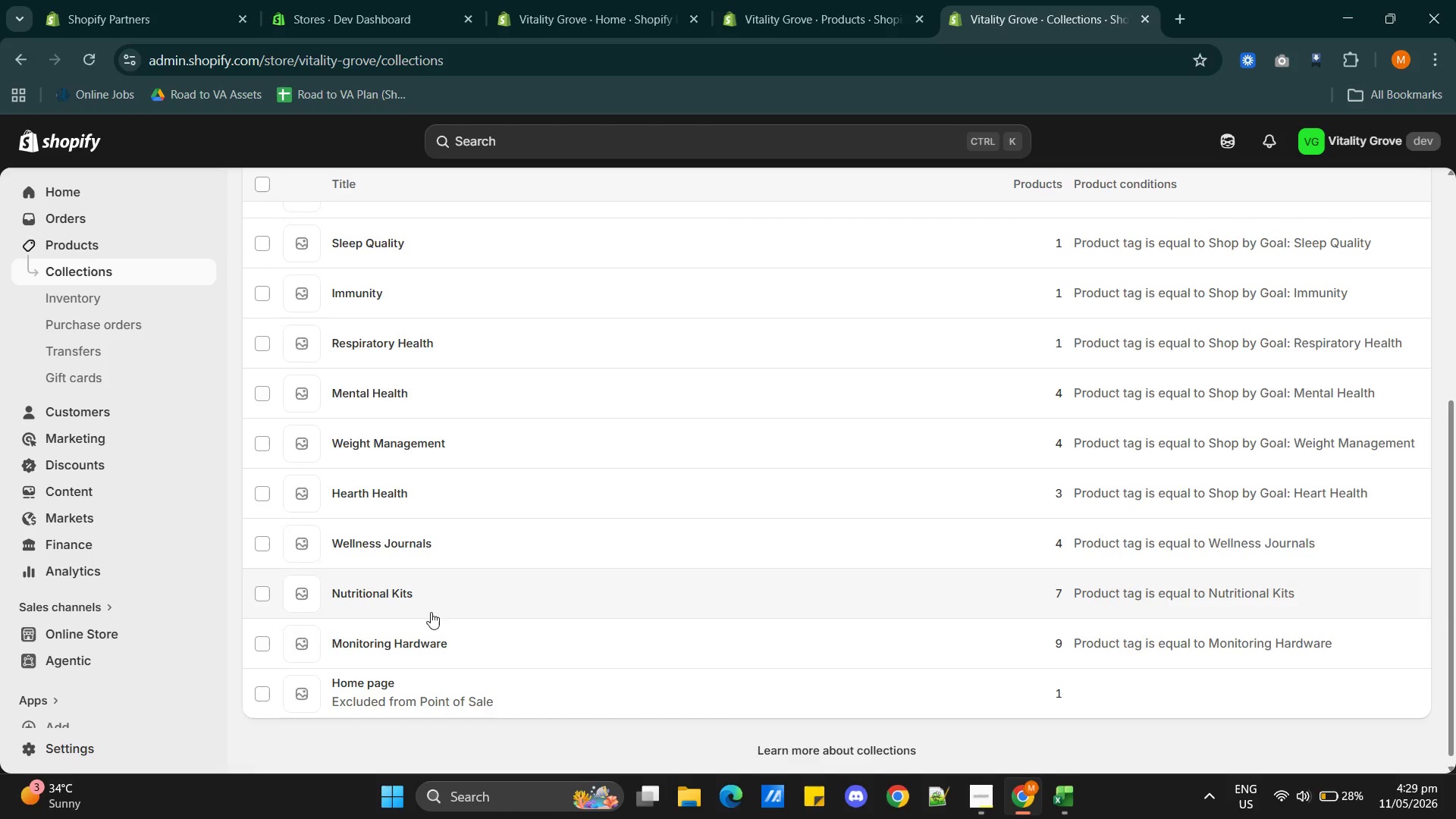 
wait(6.04)
 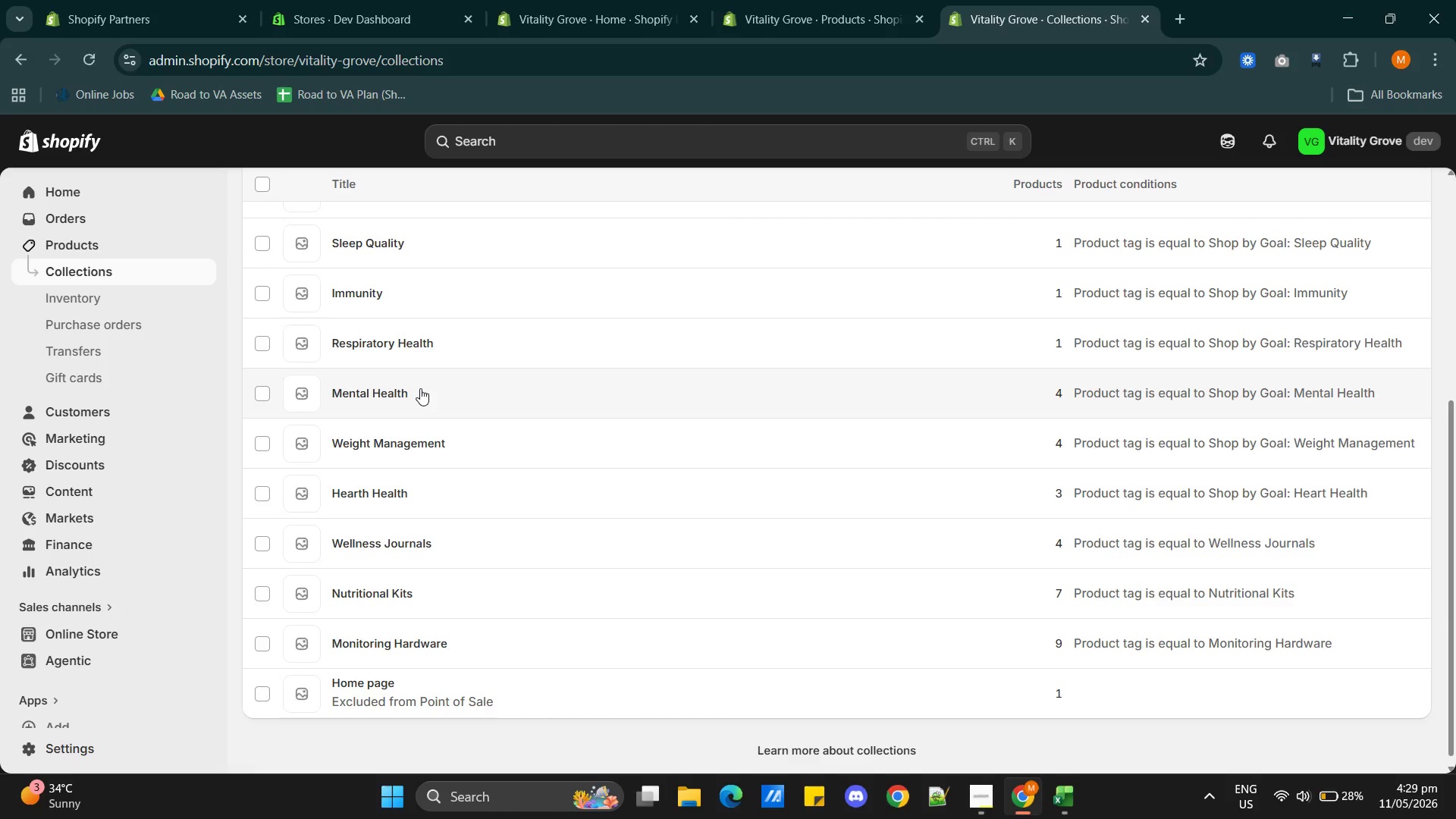 
scroll: coordinate [485, 640], scroll_direction: up, amount: 2.0
 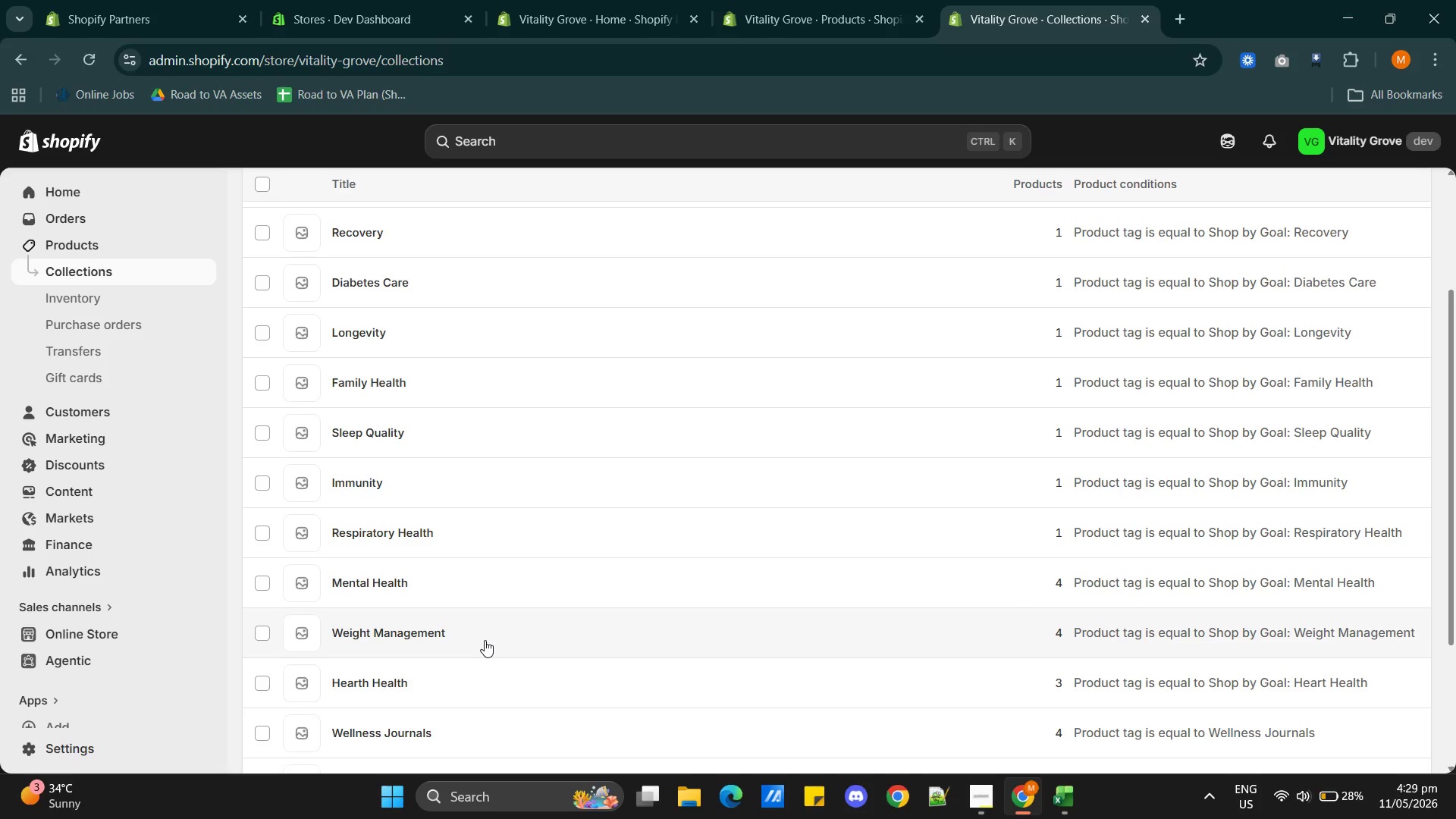 
scroll: coordinate [485, 639], scroll_direction: down, amount: 2.0
 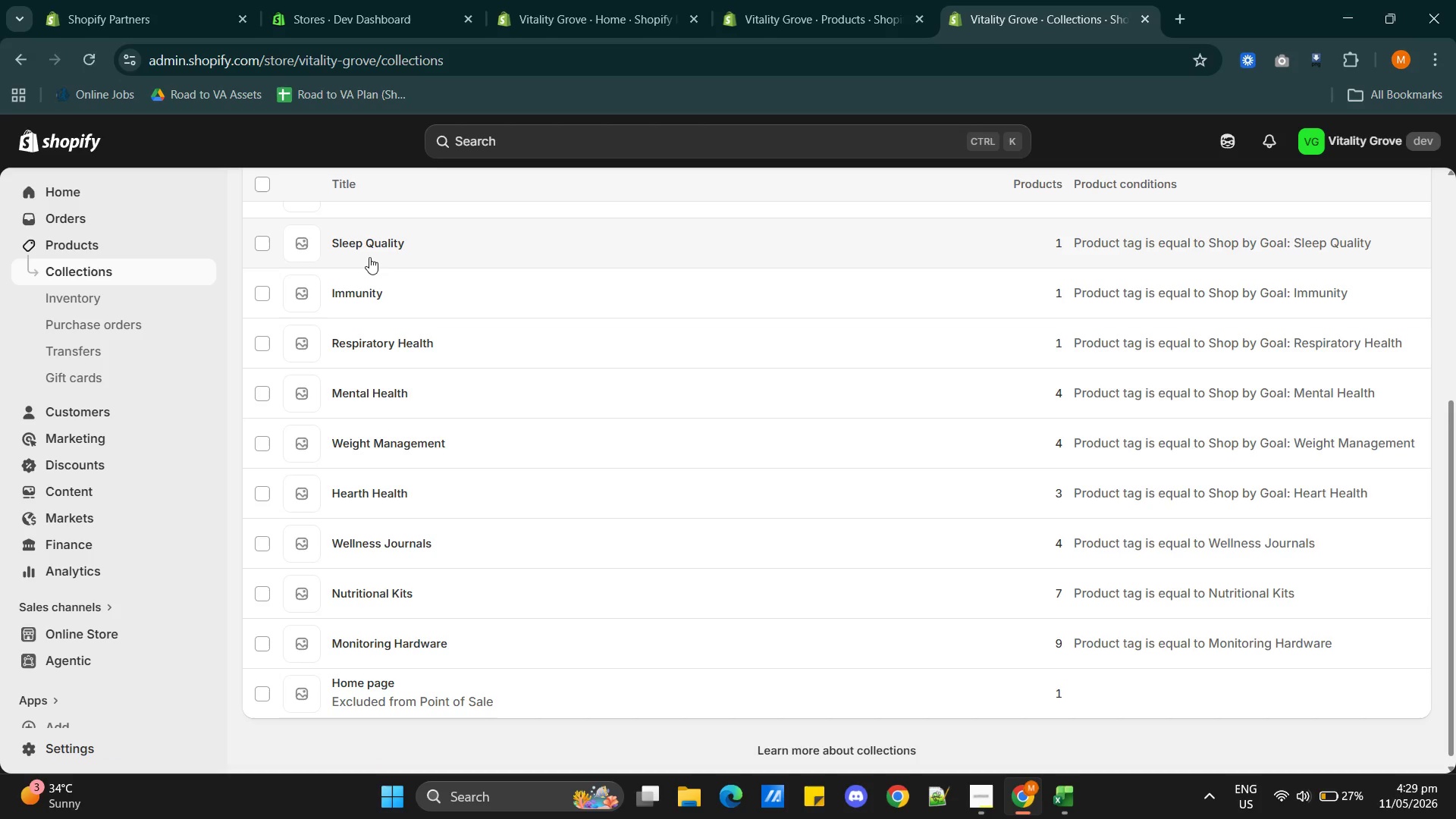 
wait(16.74)
 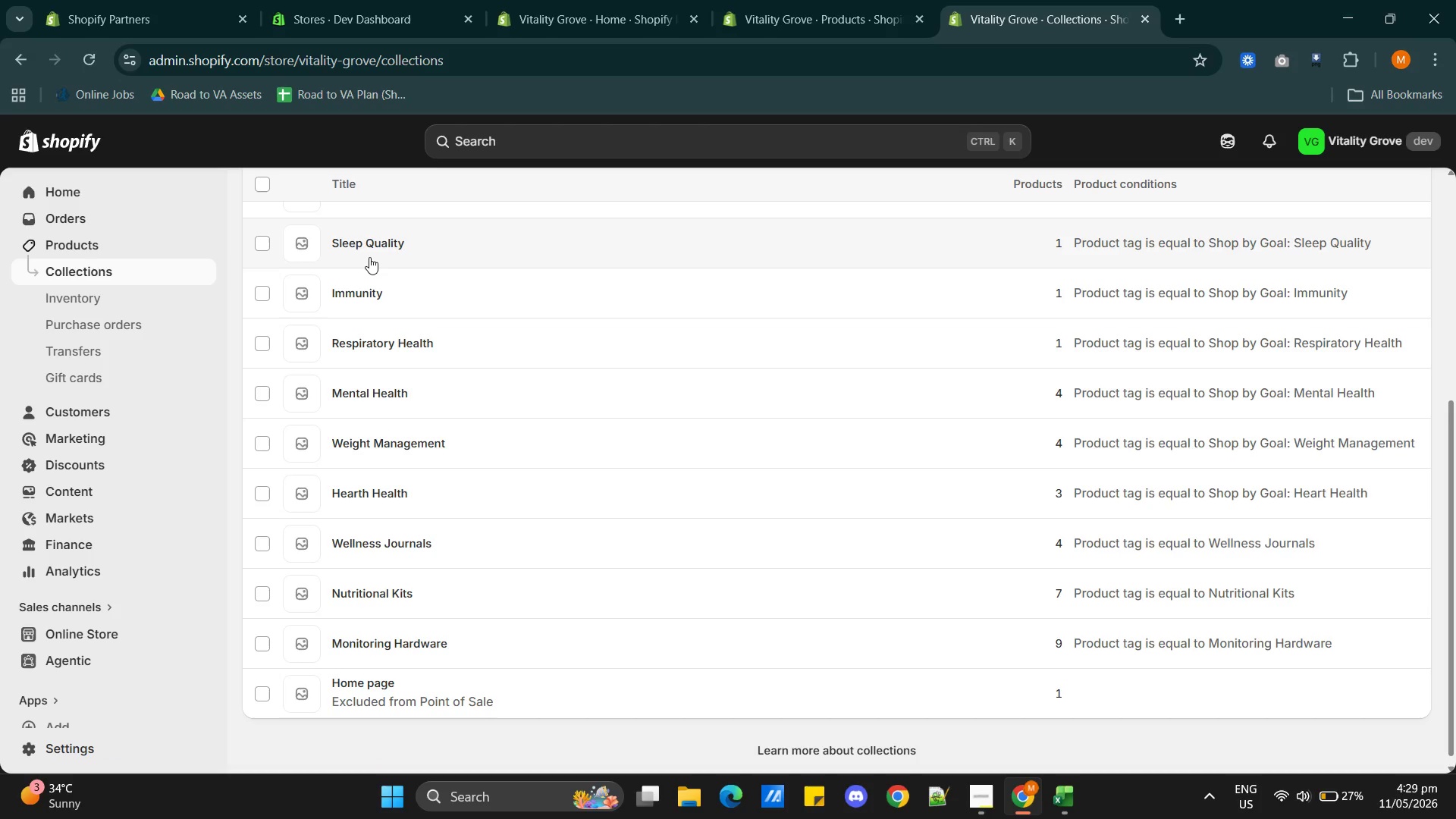 
scroll: coordinate [551, 499], scroll_direction: up, amount: 2.0
 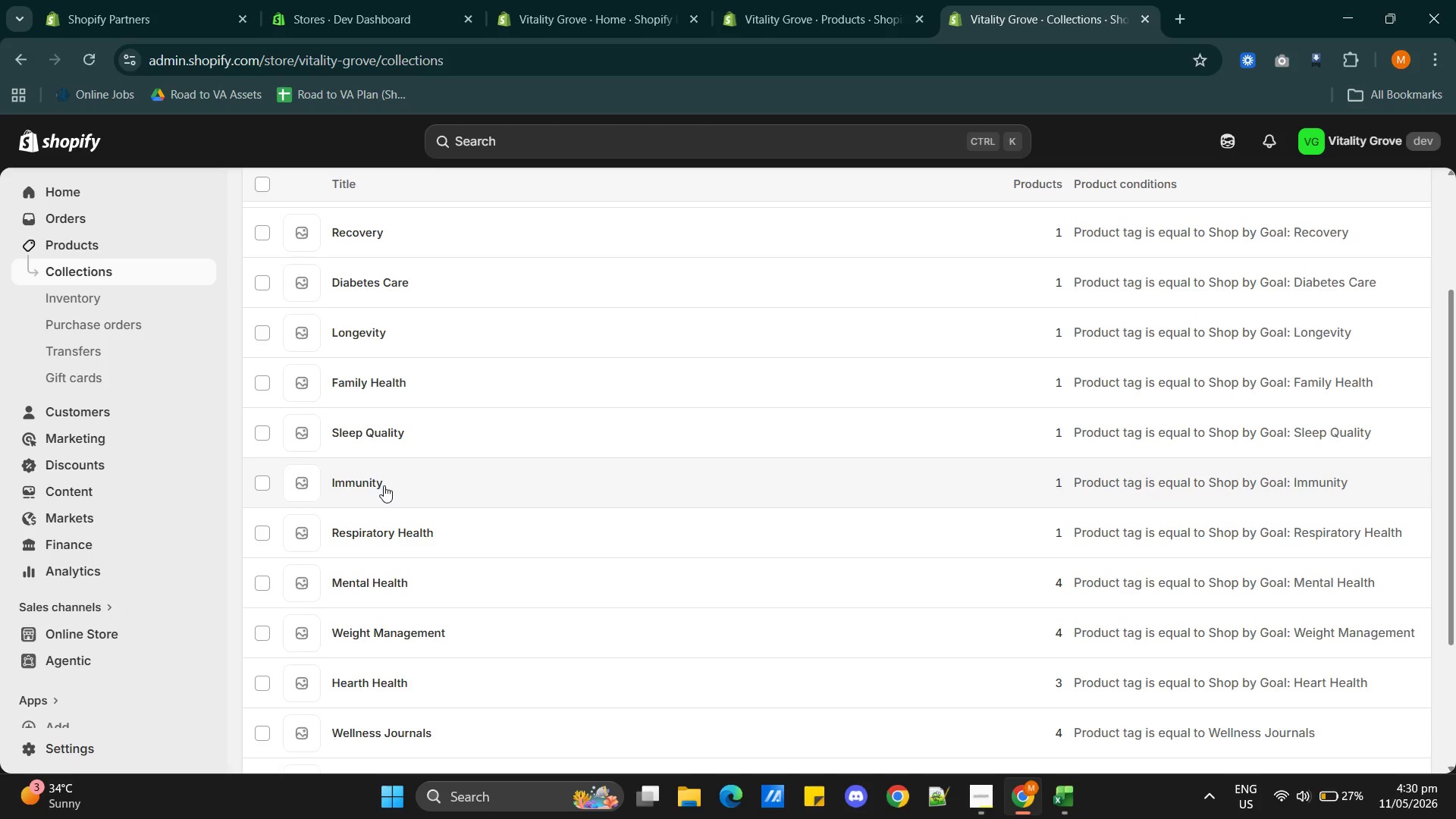 
wait(10.86)
 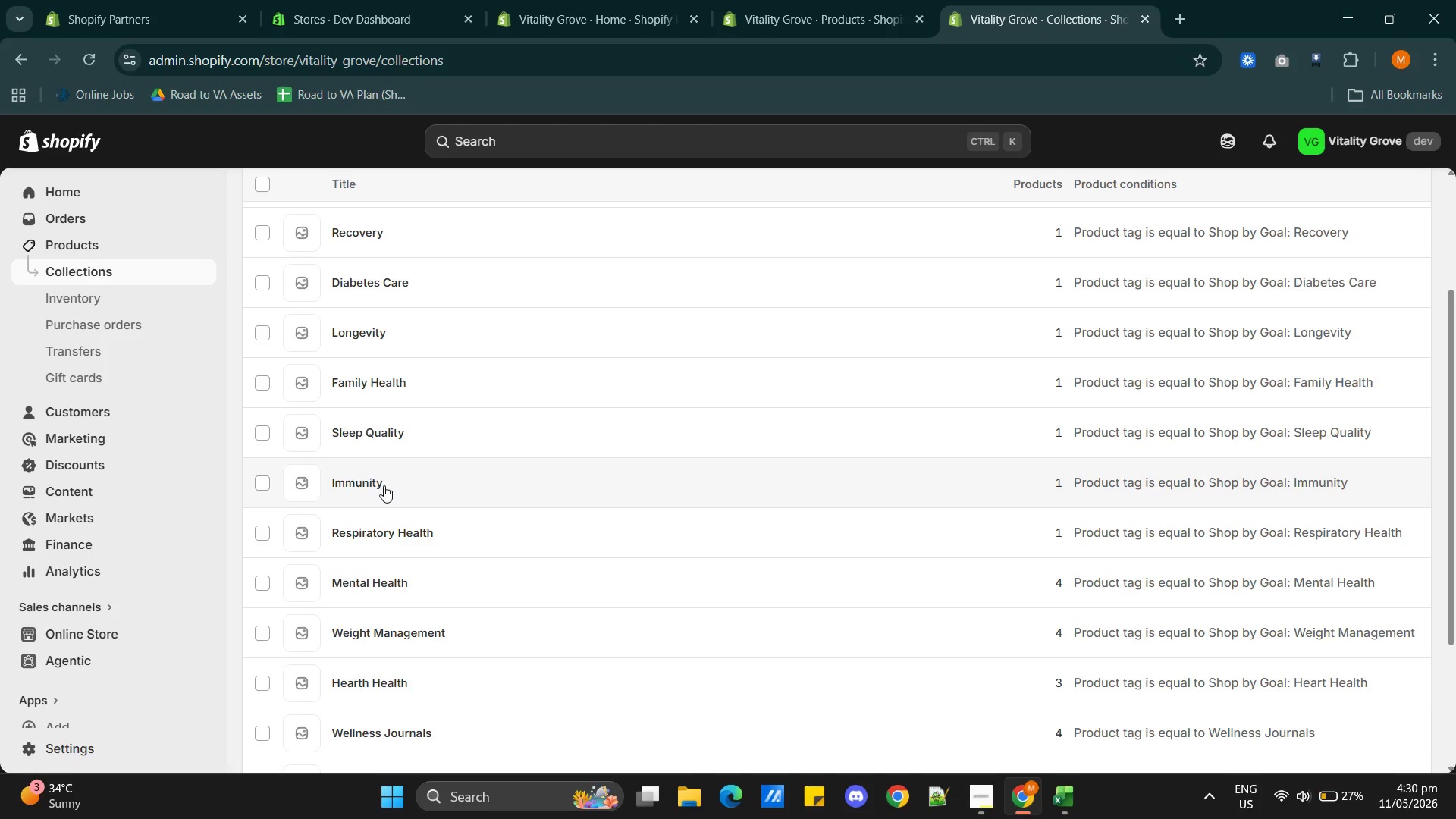 
scroll: coordinate [397, 613], scroll_direction: down, amount: 1.0
 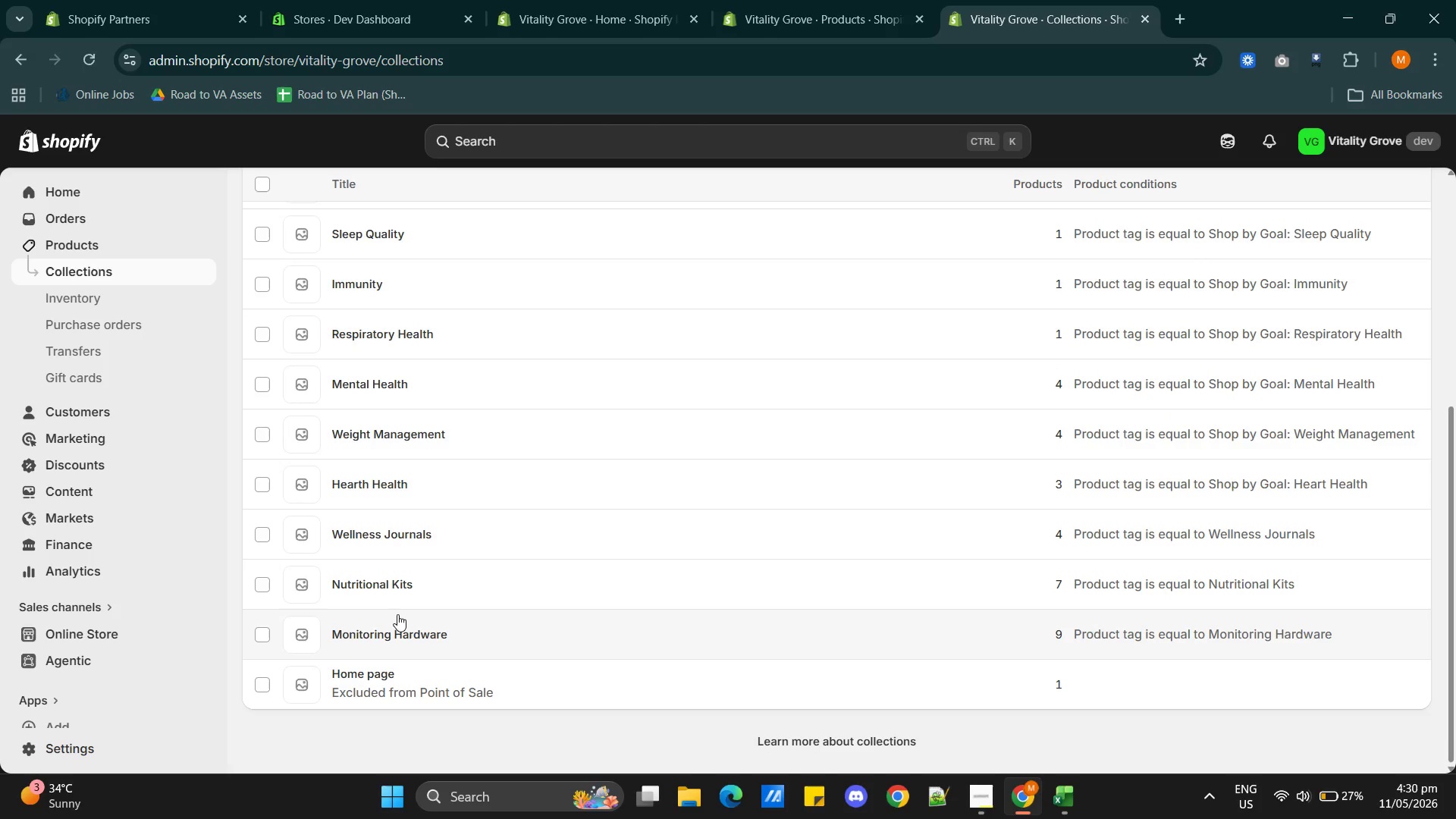 
scroll: coordinate [402, 605], scroll_direction: up, amount: 4.0
 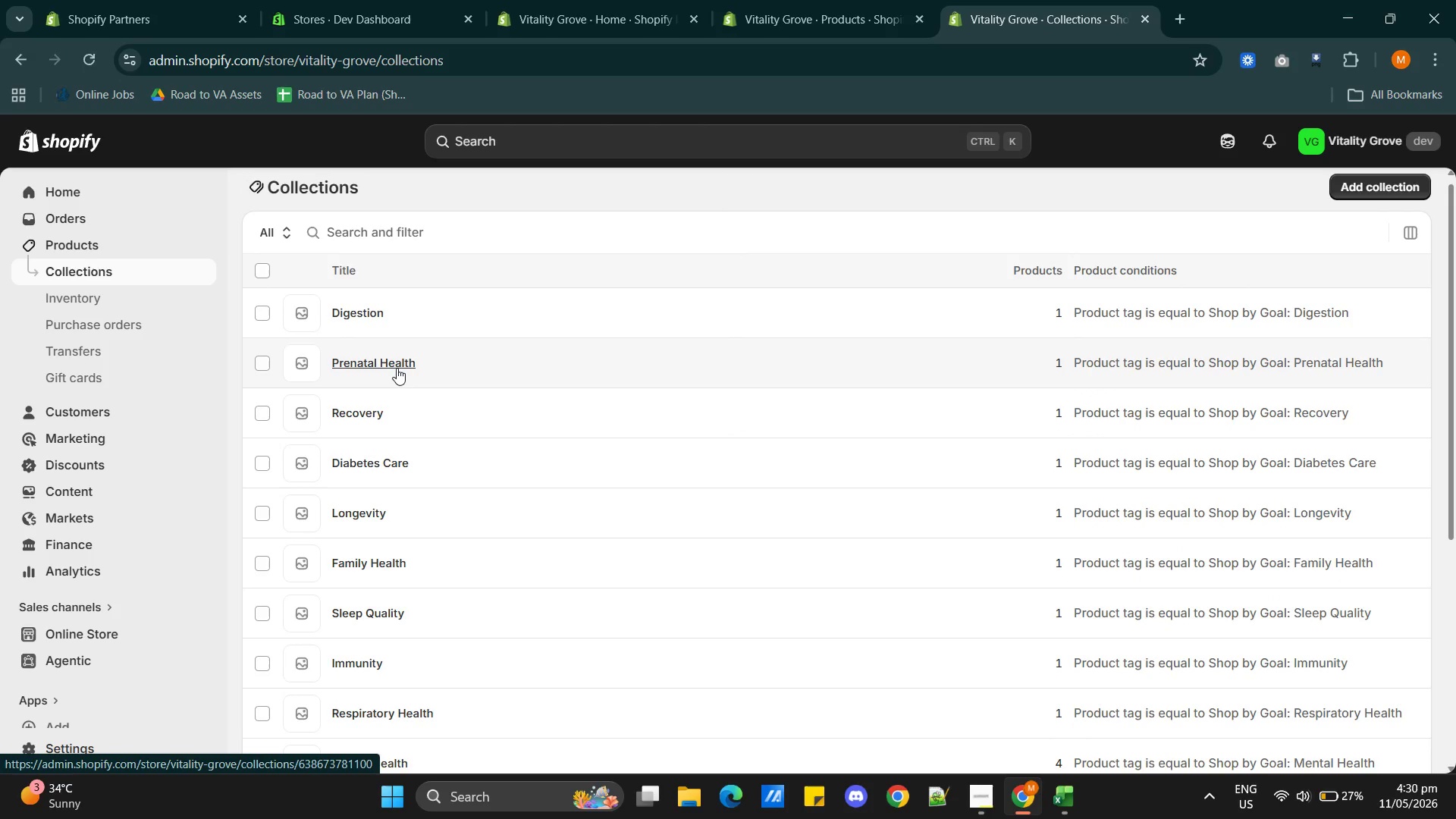 
wait(6.27)
 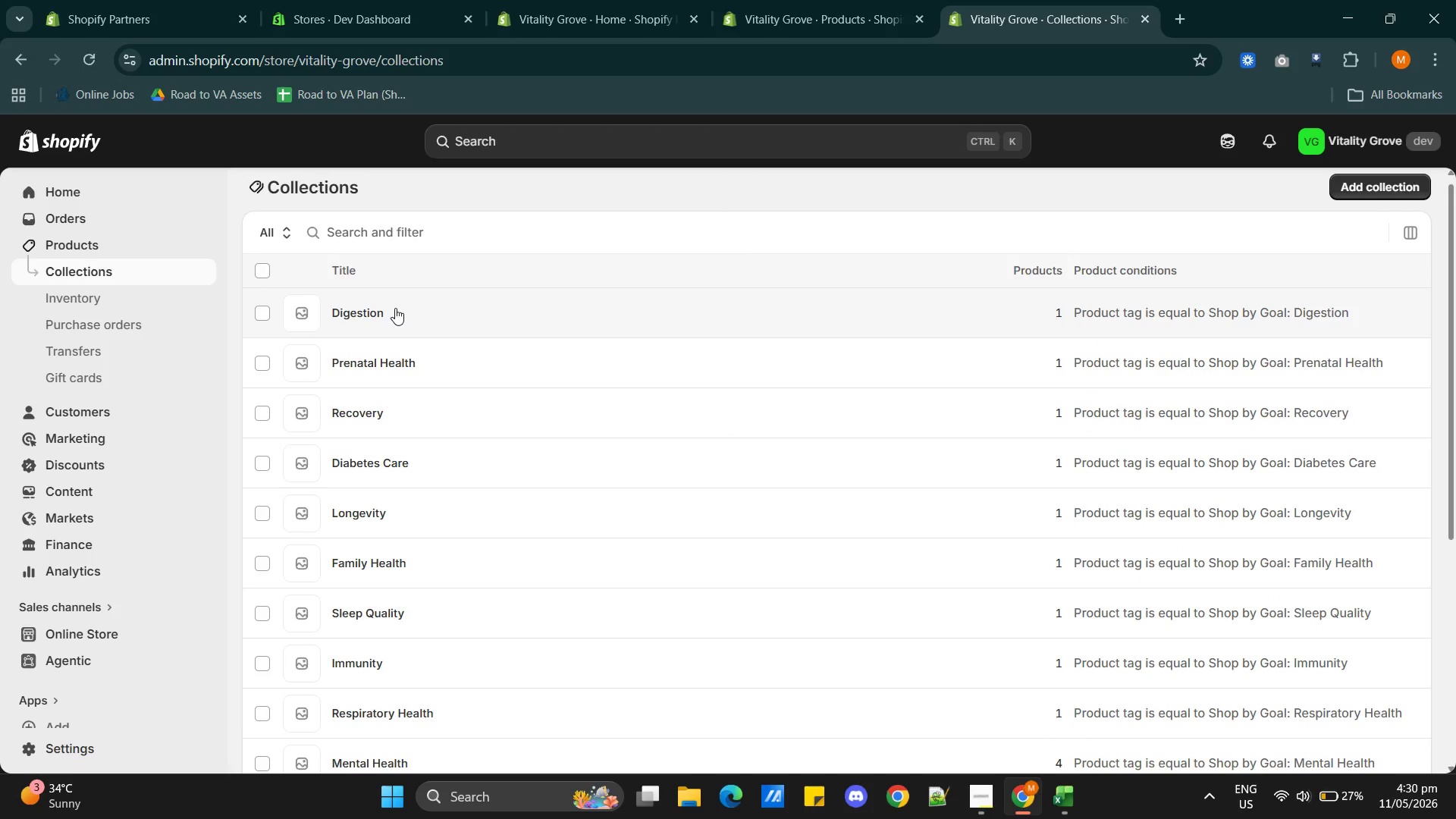 
scroll: coordinate [501, 529], scroll_direction: down, amount: 4.0
 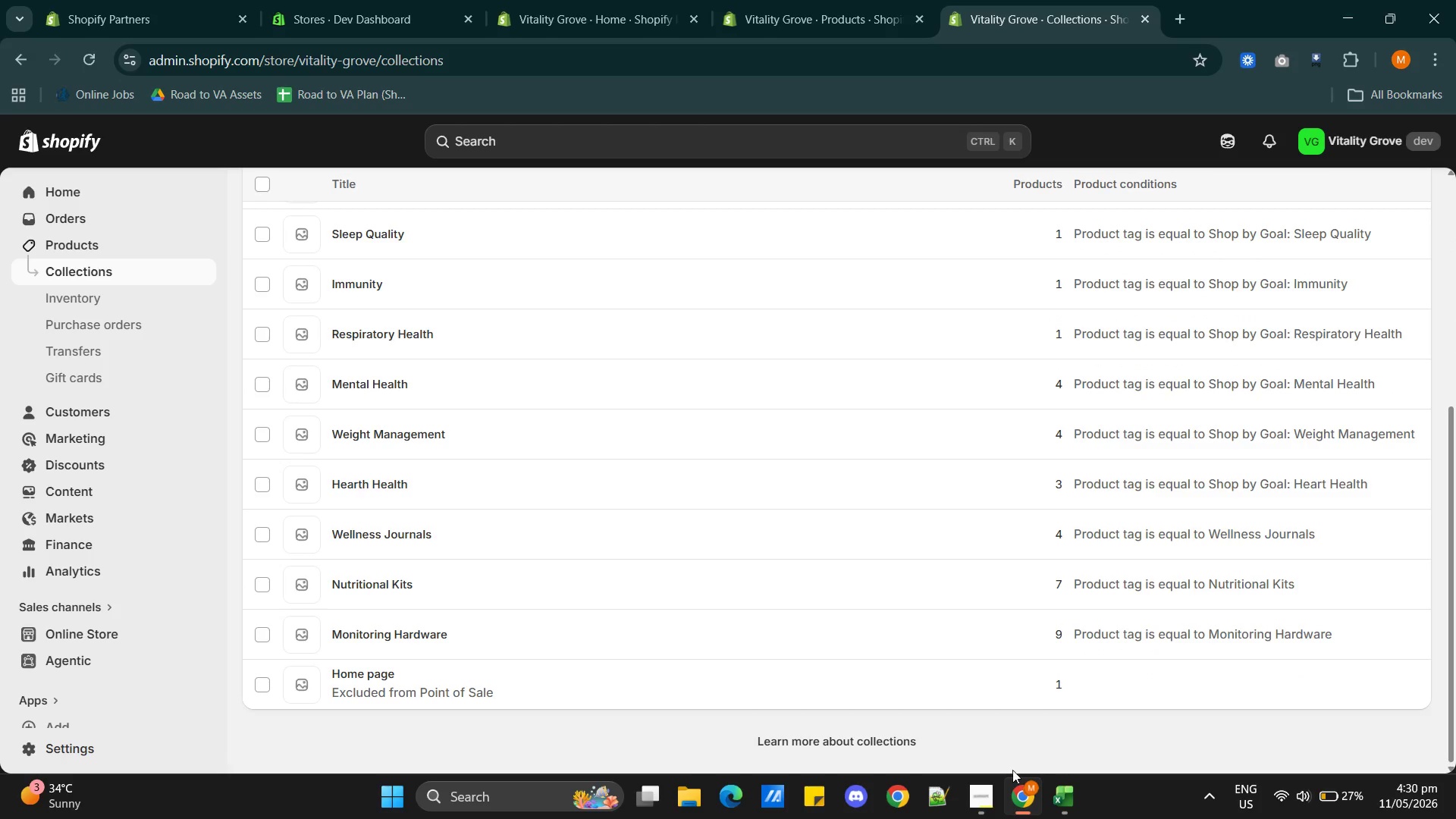 
left_click([977, 785])